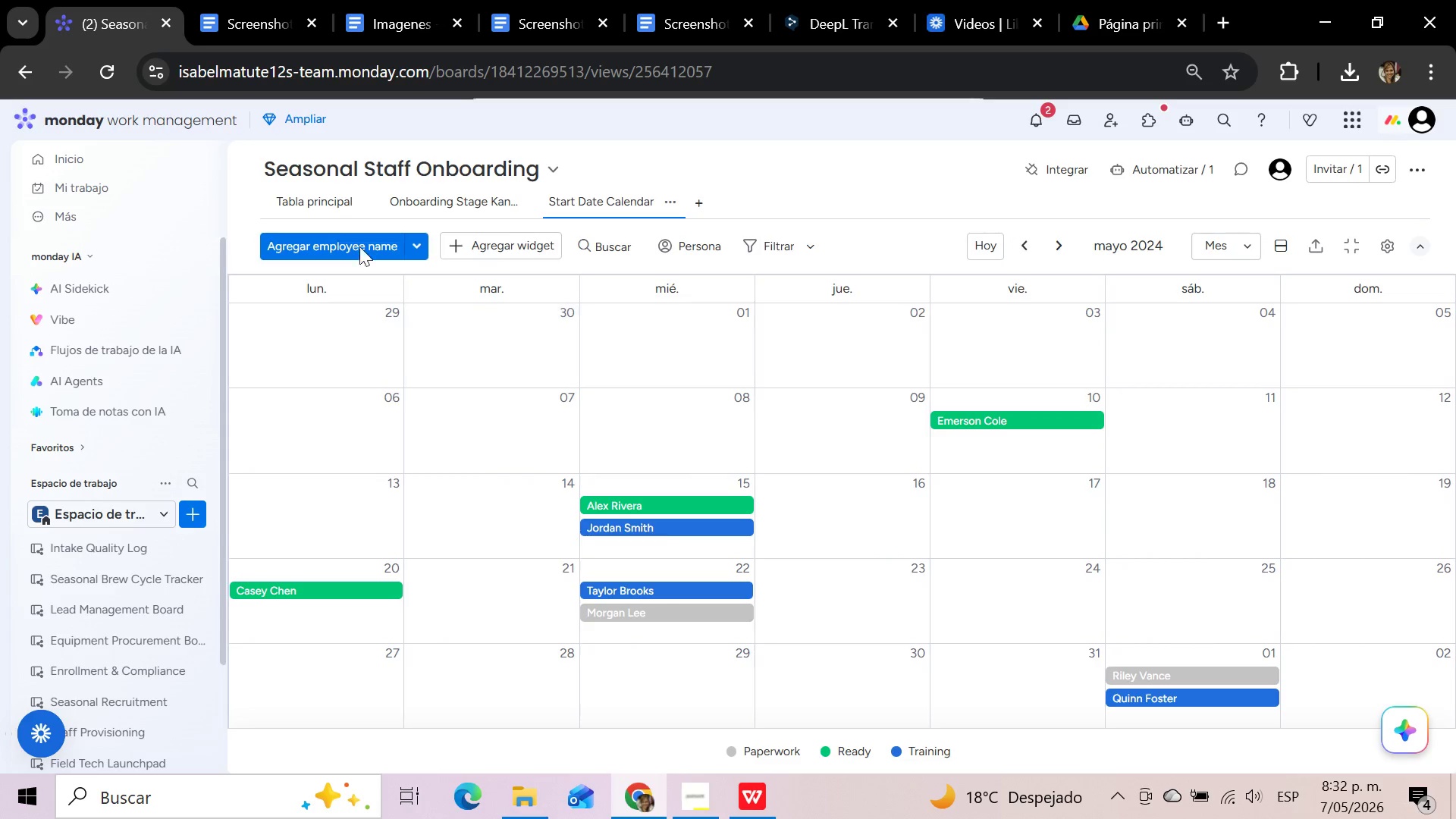 
left_click([334, 208])